 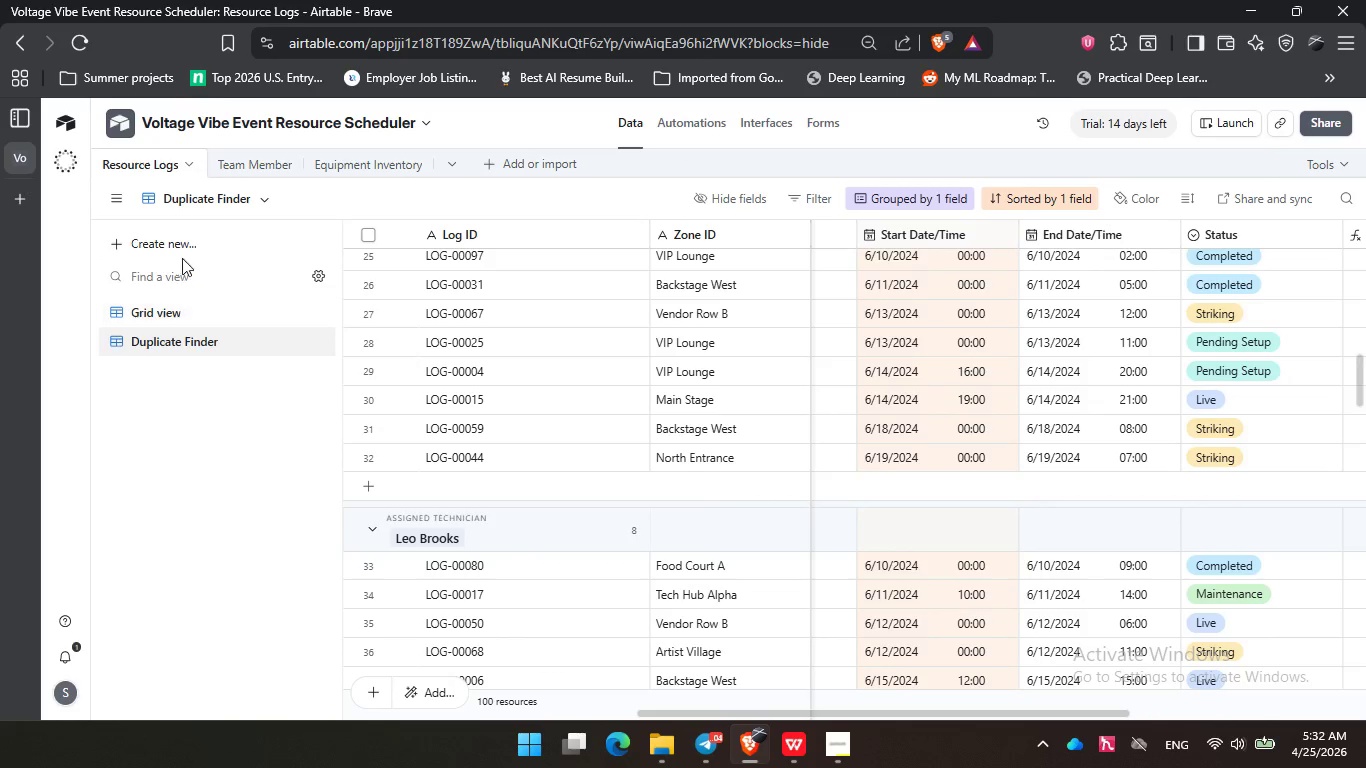 
left_click([188, 238])
 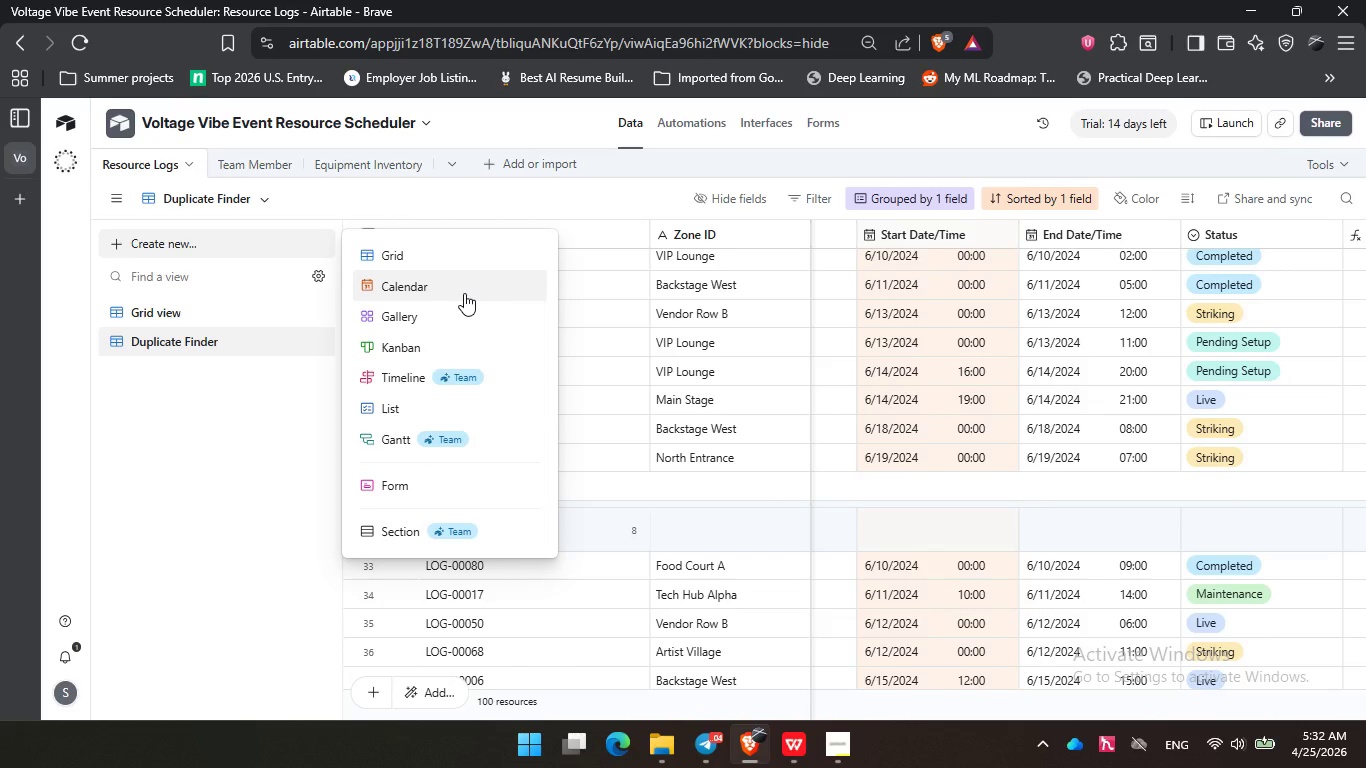 
left_click([464, 293])
 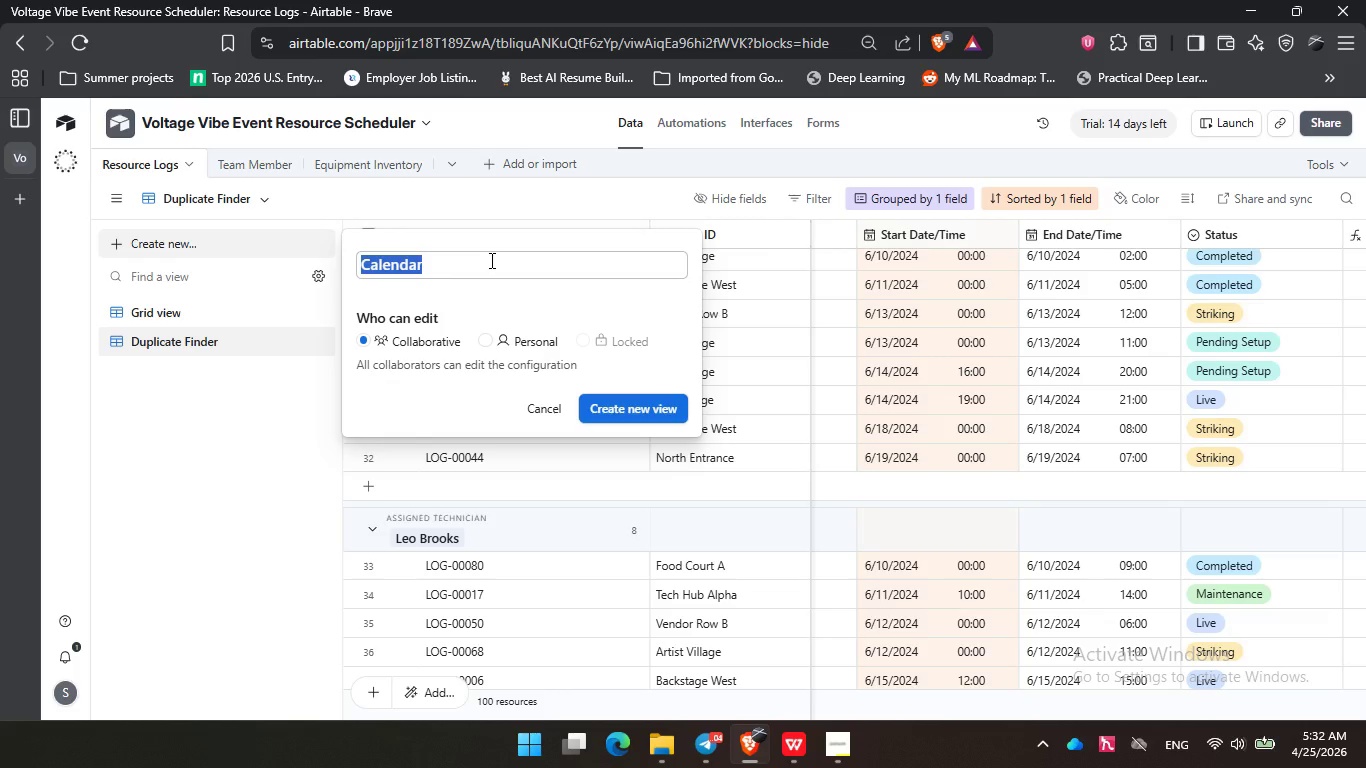 
left_click([490, 260])
 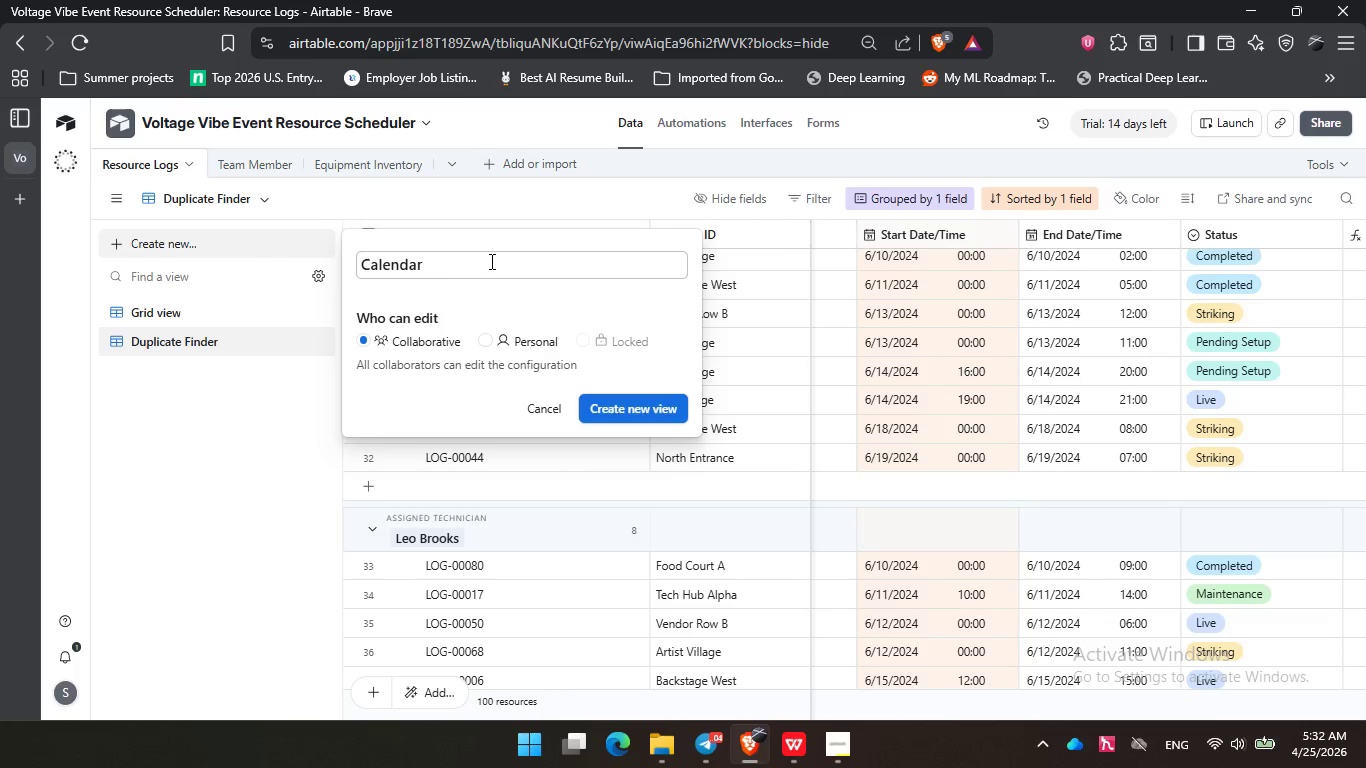 
type( View)
 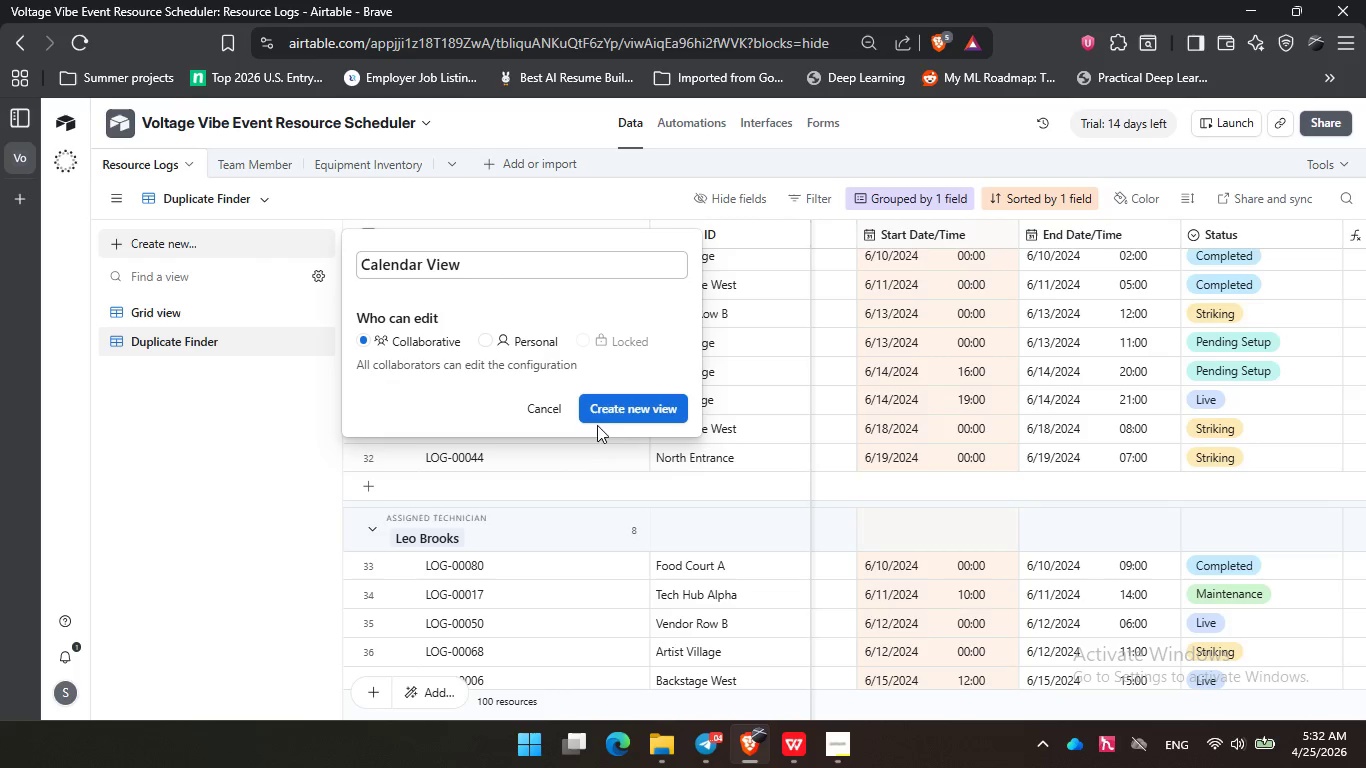 
left_click([617, 414])
 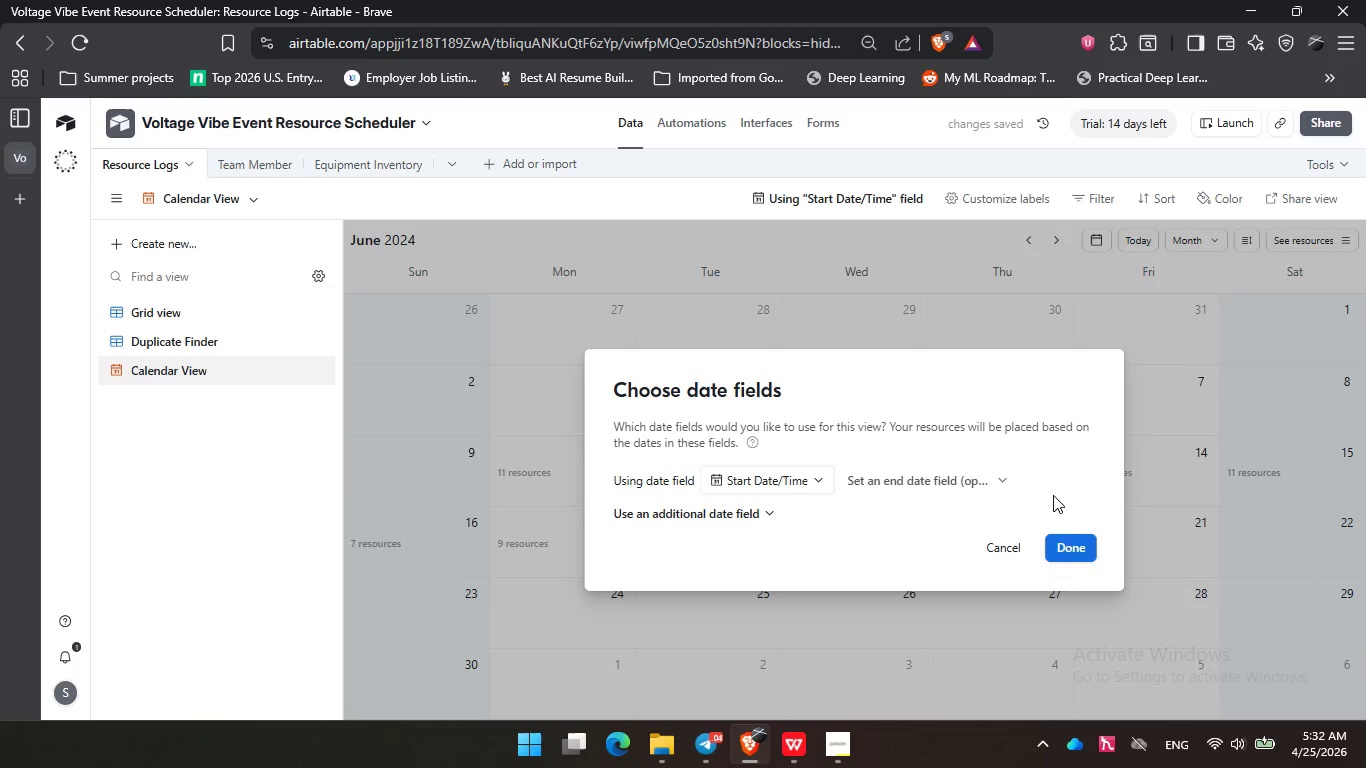 
wait(10.12)
 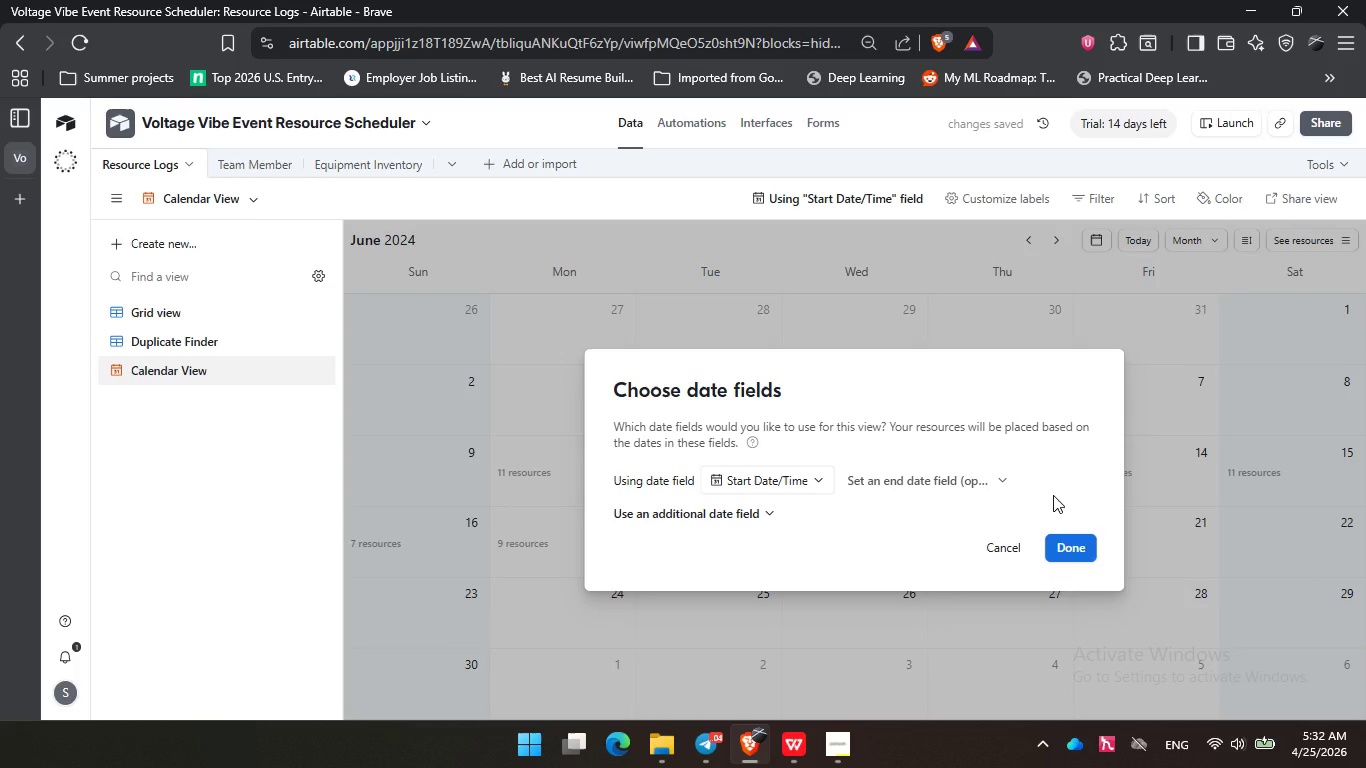 
left_click([1073, 543])
 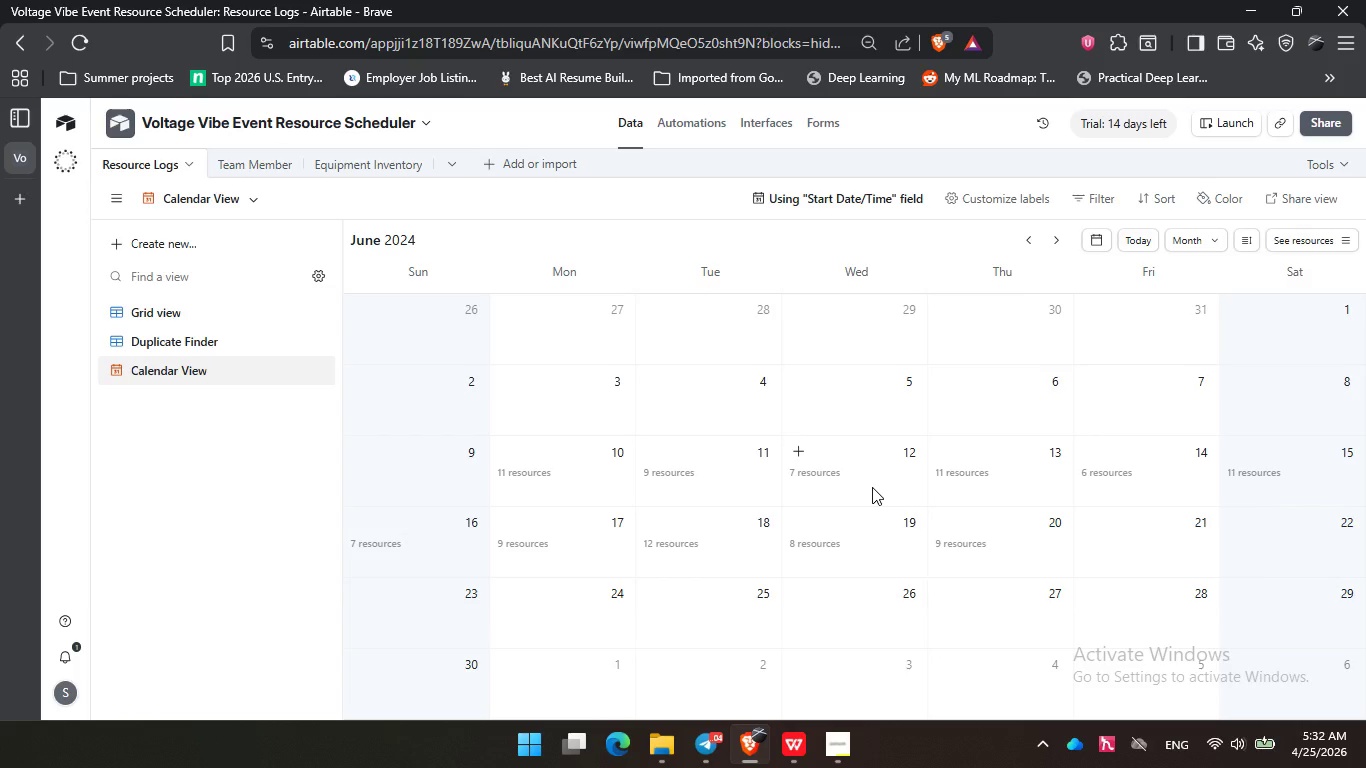 
wait(12.52)
 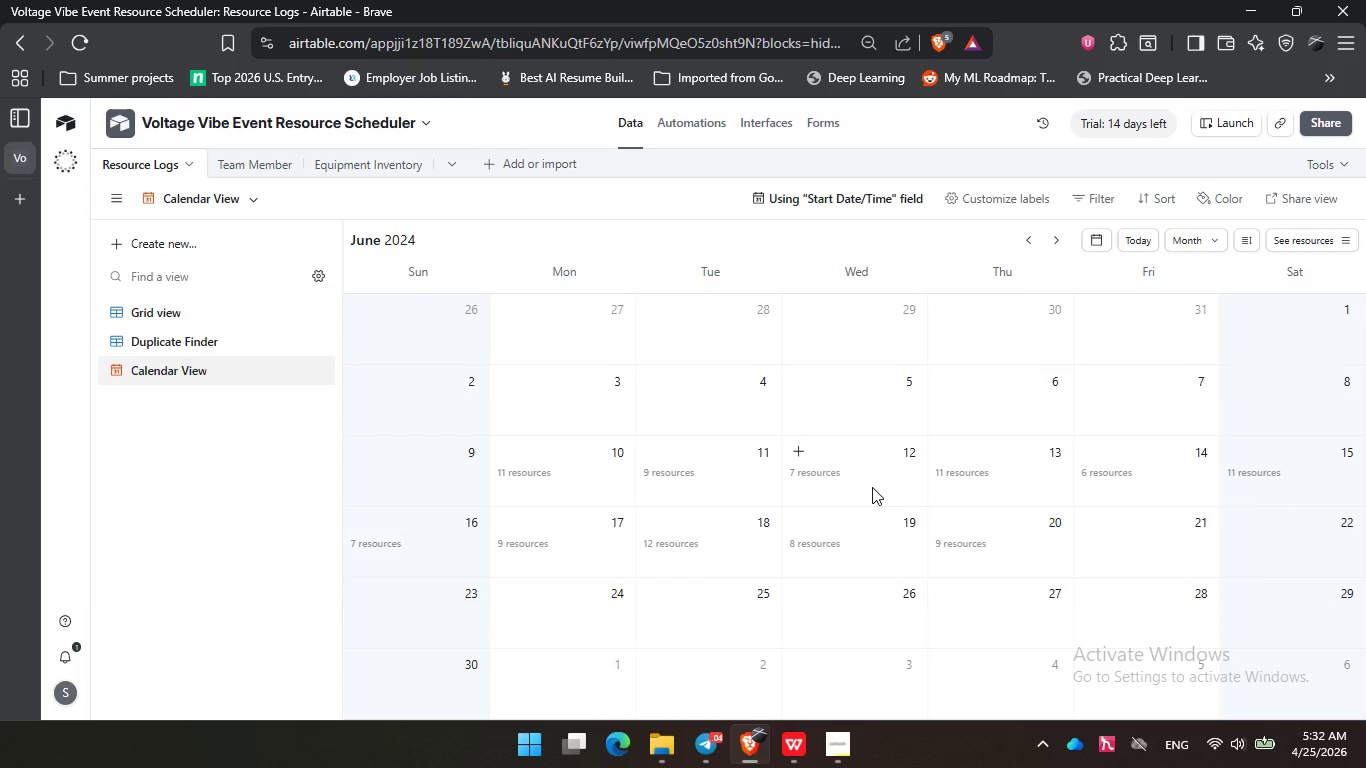 
left_click([839, 757])